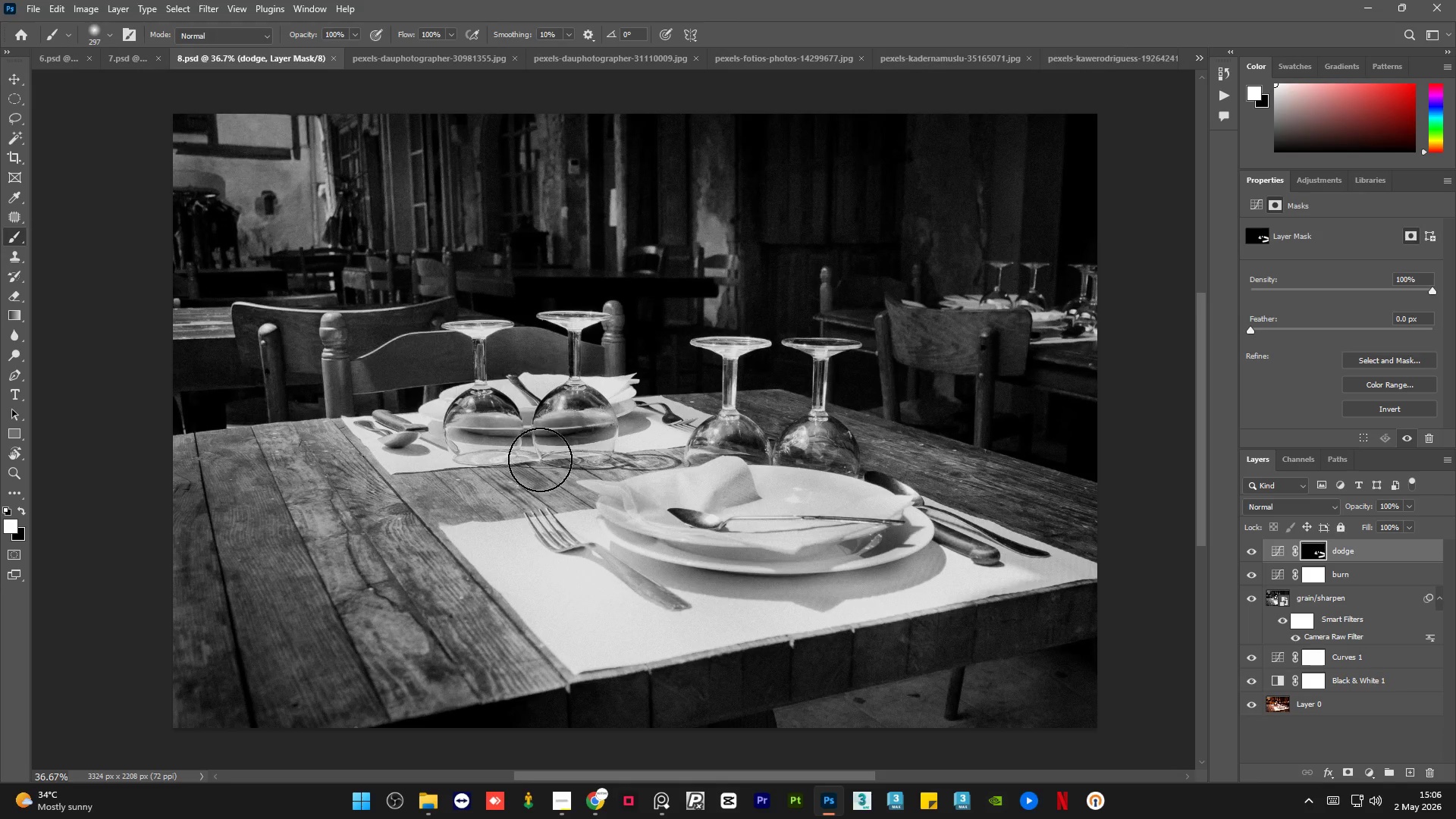 
left_click([30, 0])
 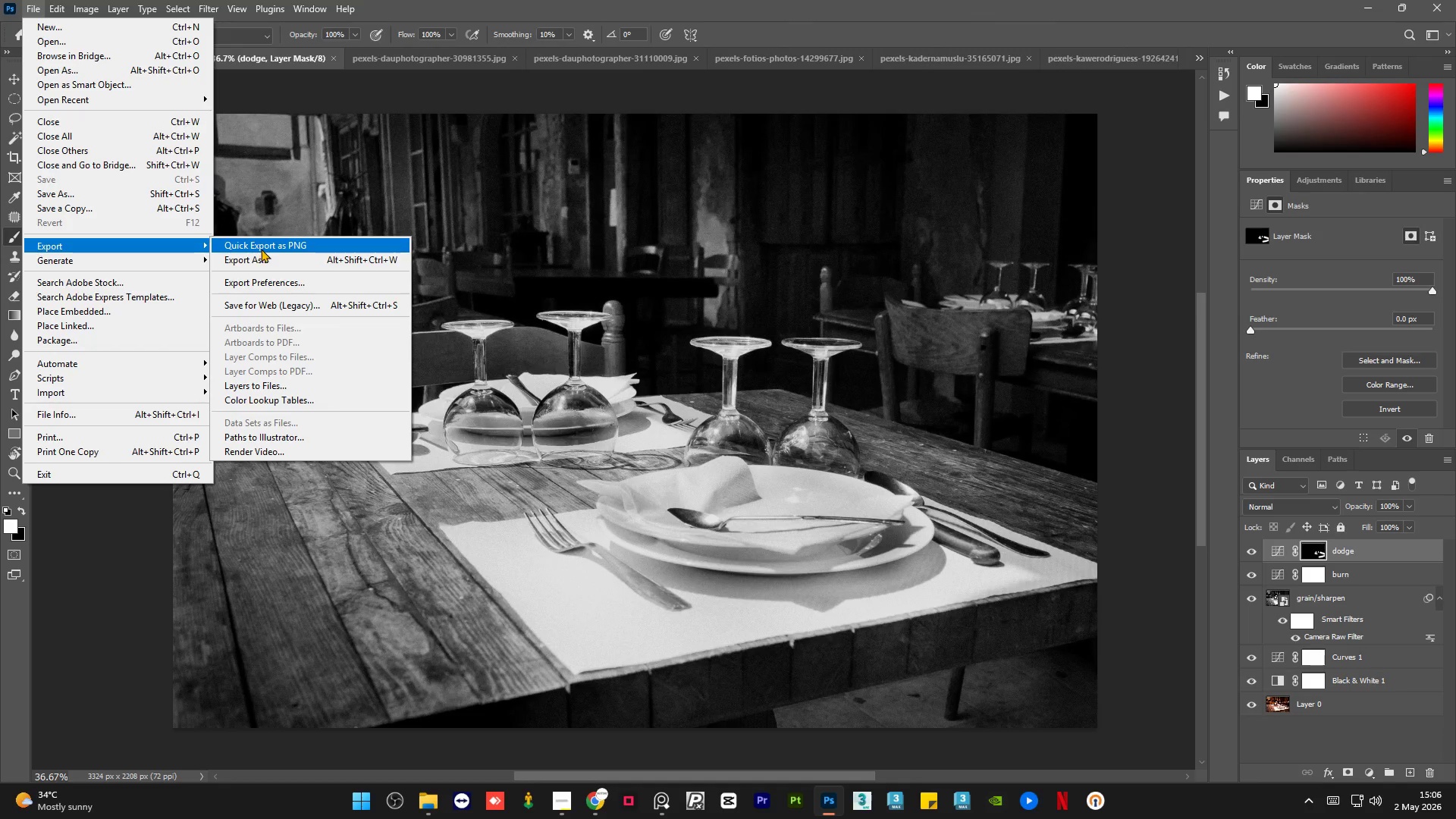 
left_click([272, 261])
 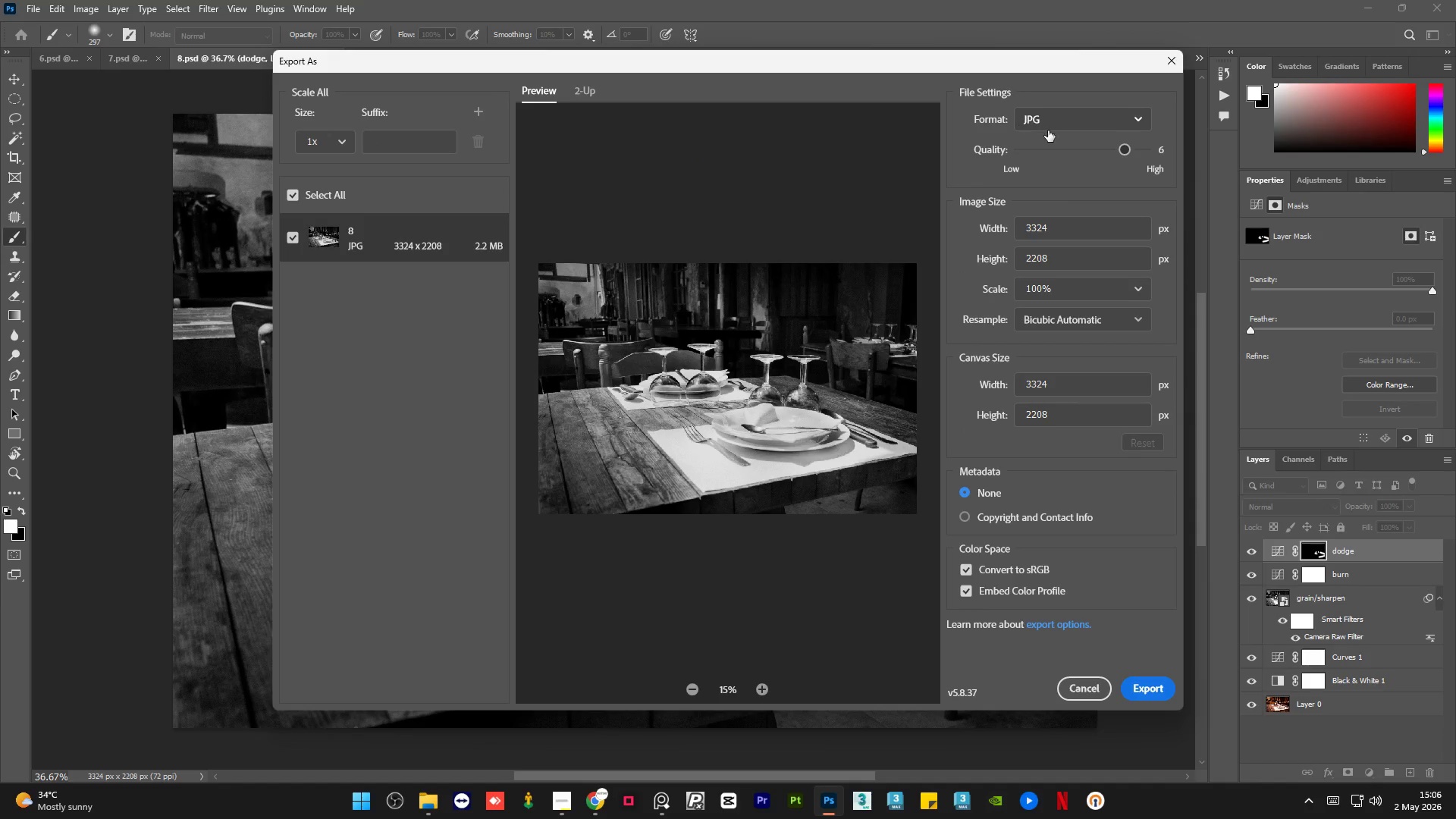 
left_click_drag(start_coordinate=[1127, 154], to_coordinate=[1241, 155])
 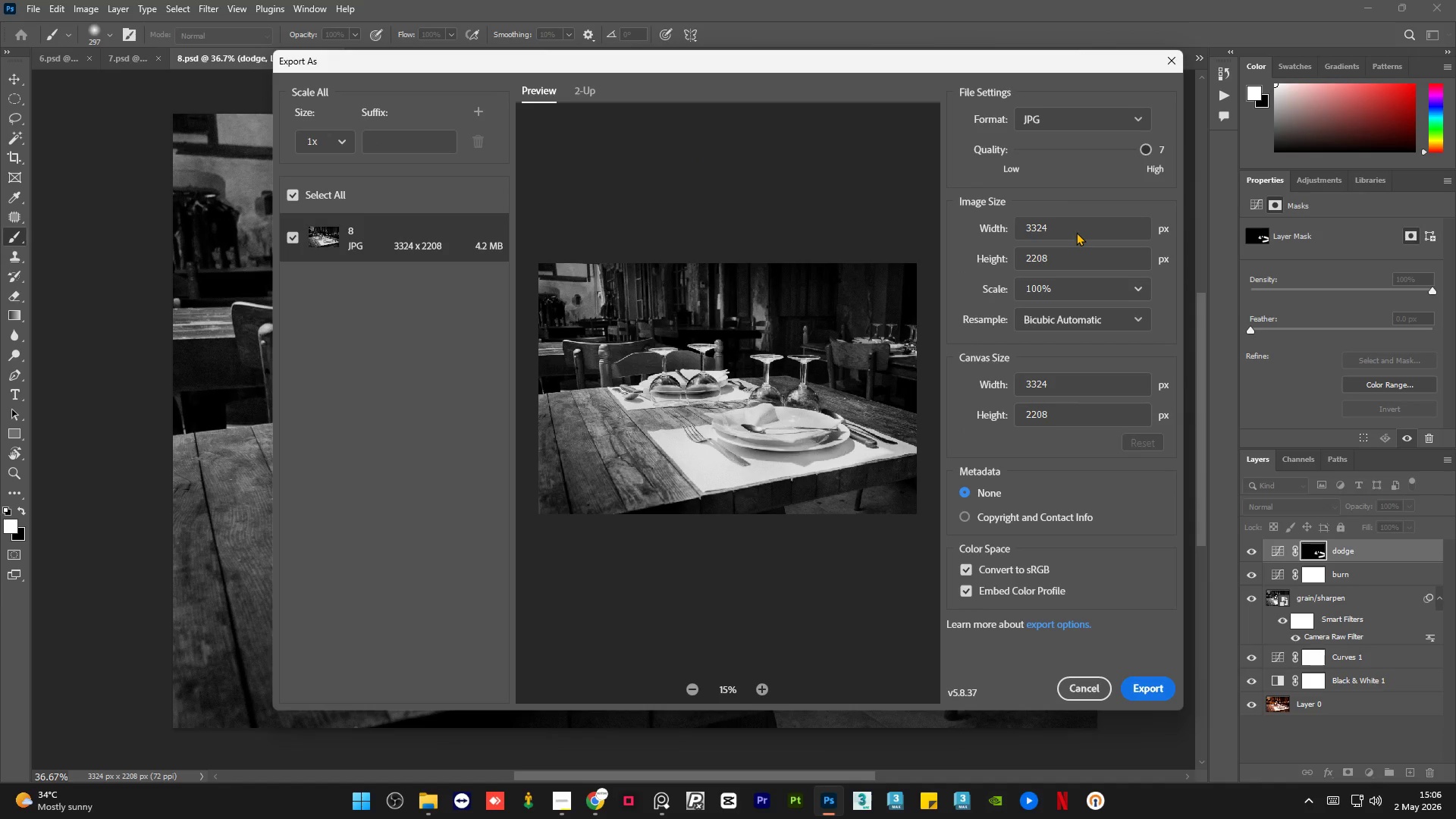 
double_click([1076, 232])
 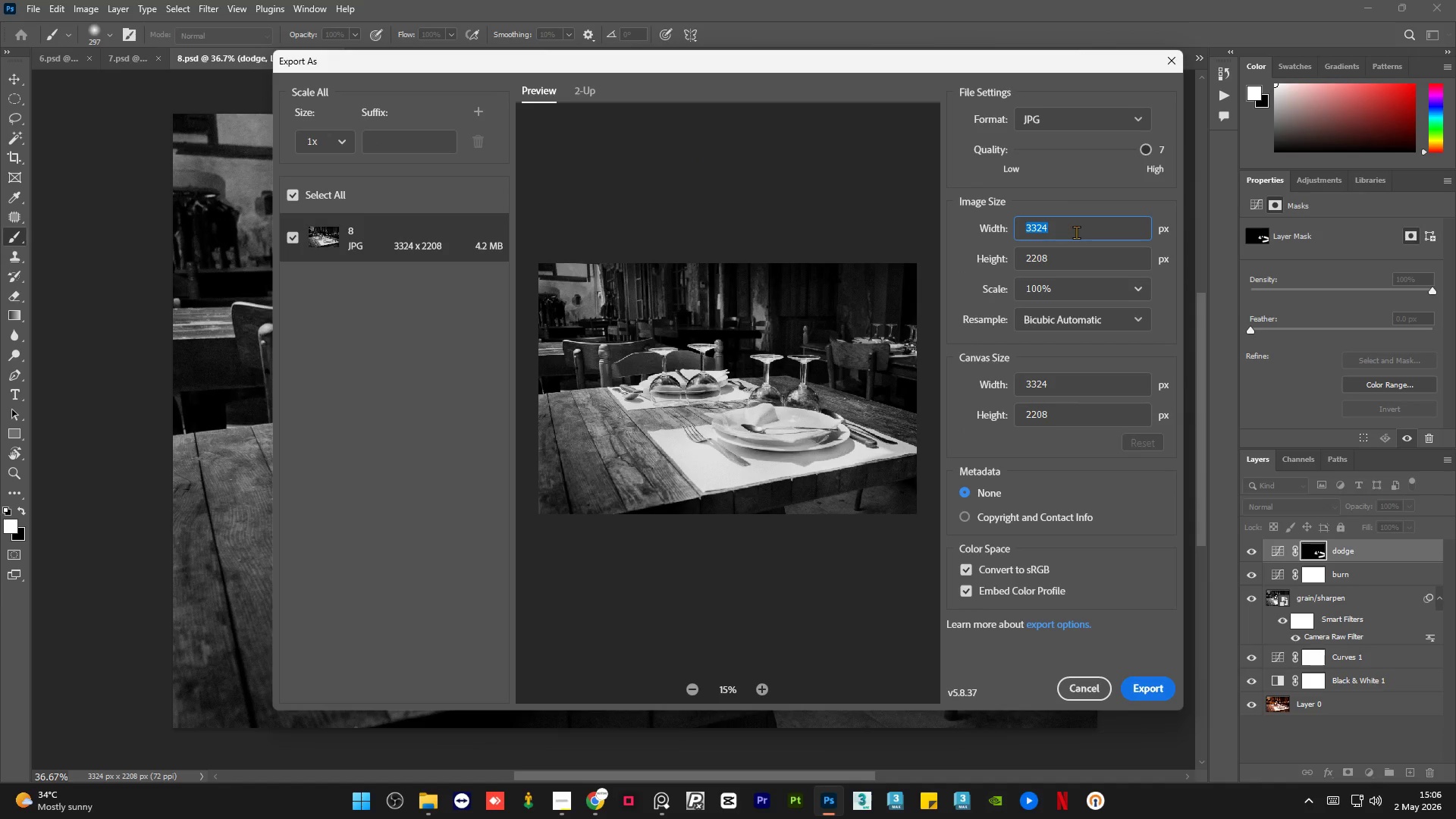 
key(Numpad2)
 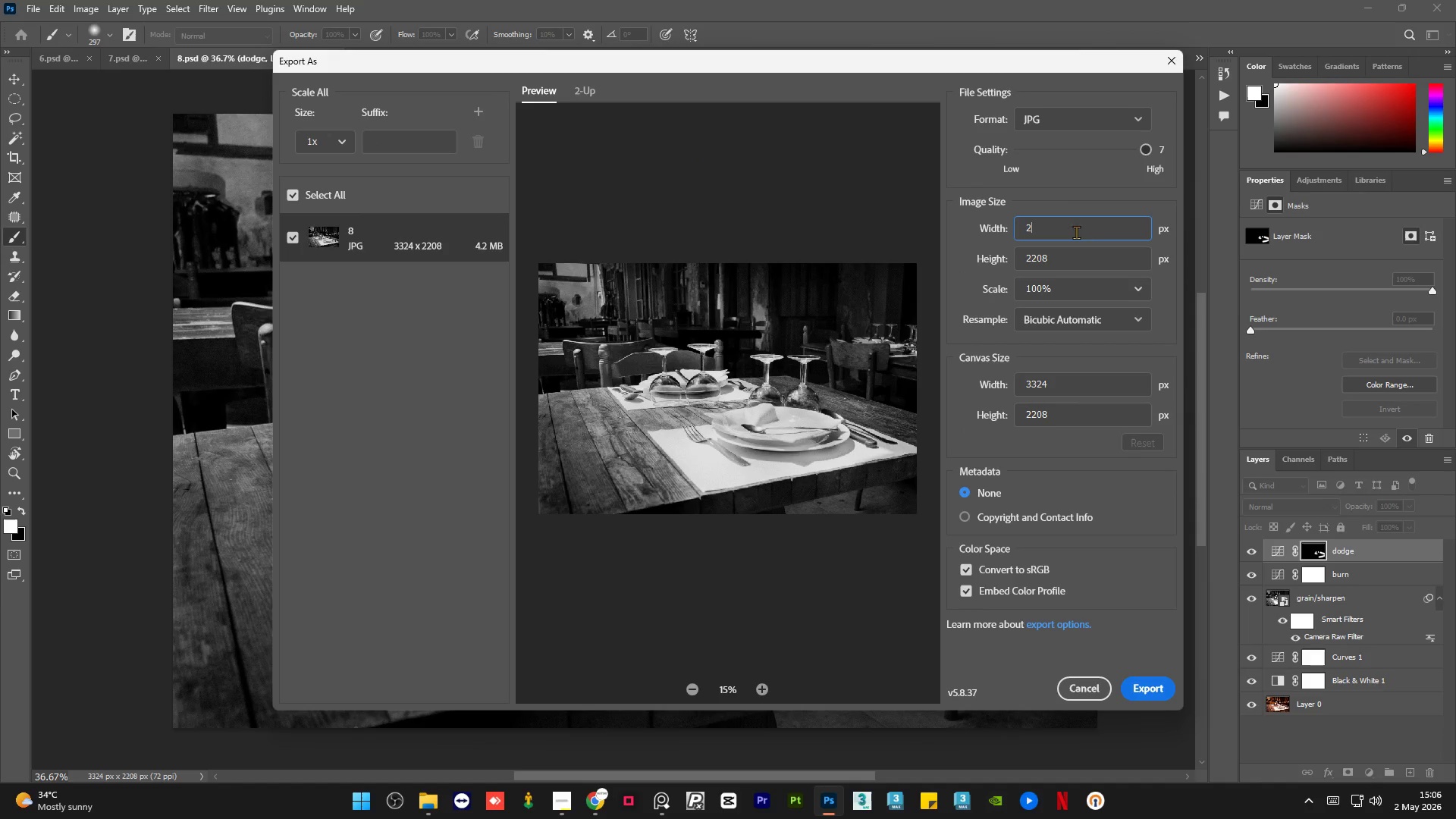 
key(Numpad5)
 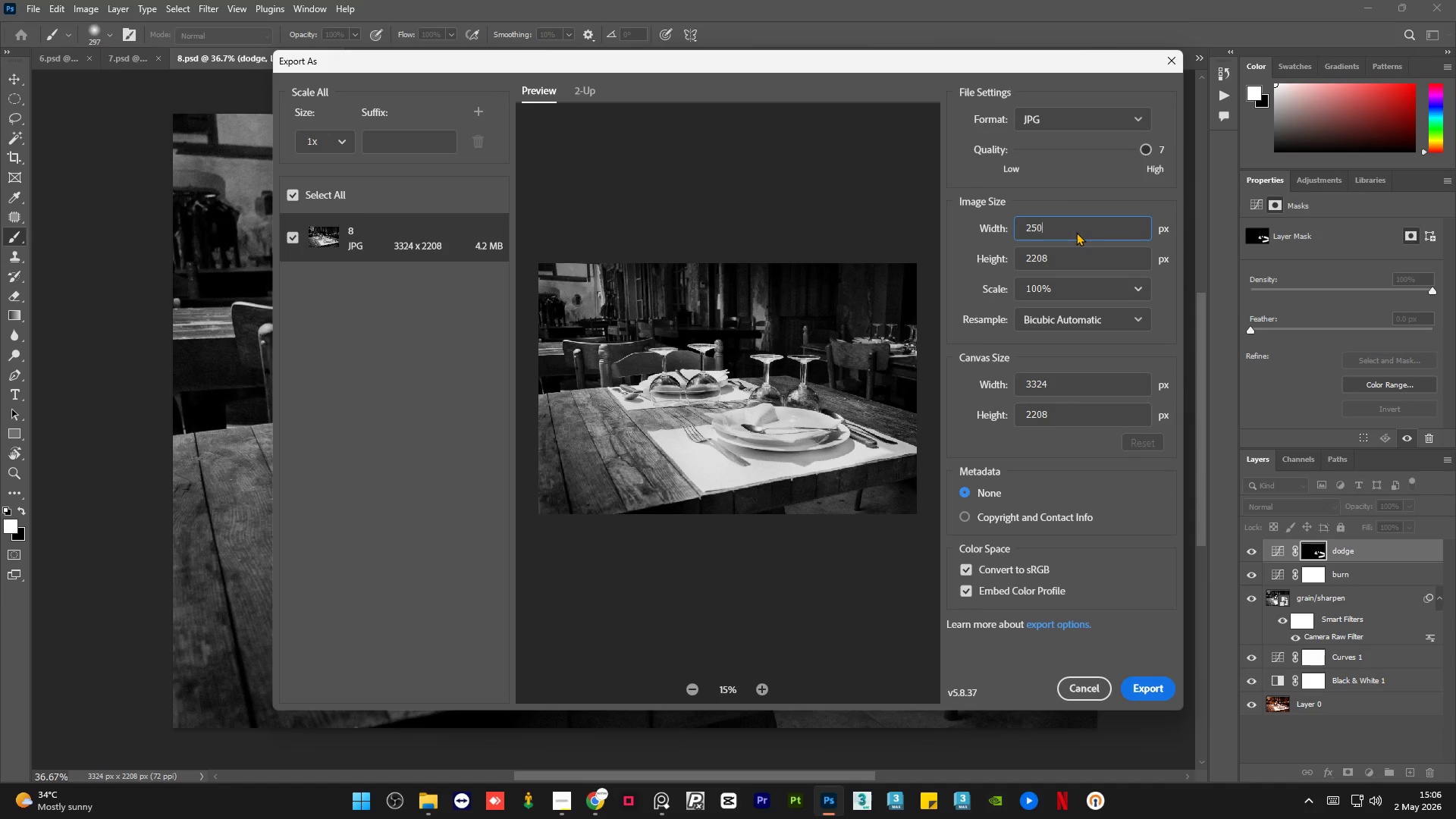 
key(Numpad0)
 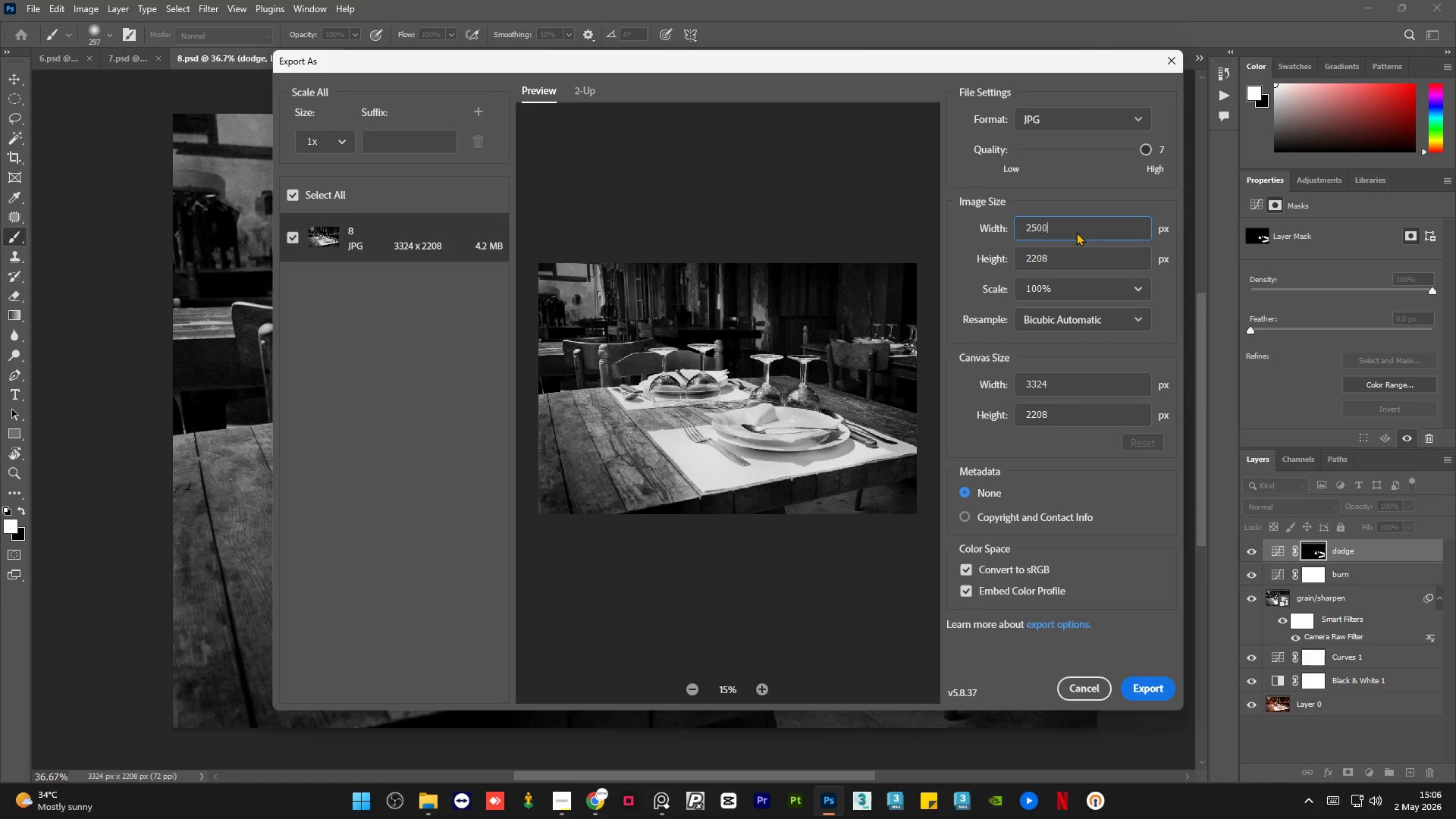 
key(Numpad0)
 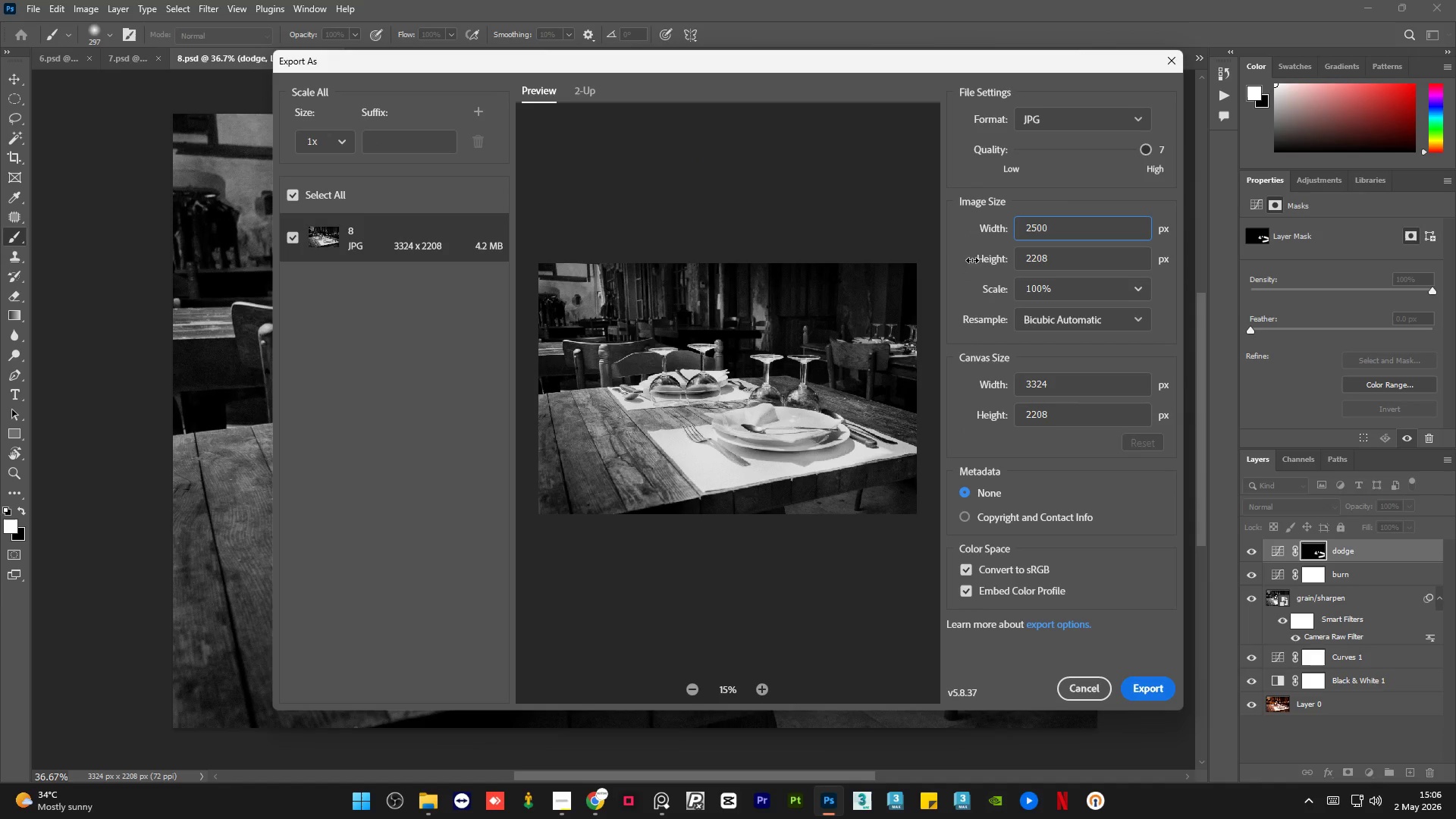 
left_click([953, 259])
 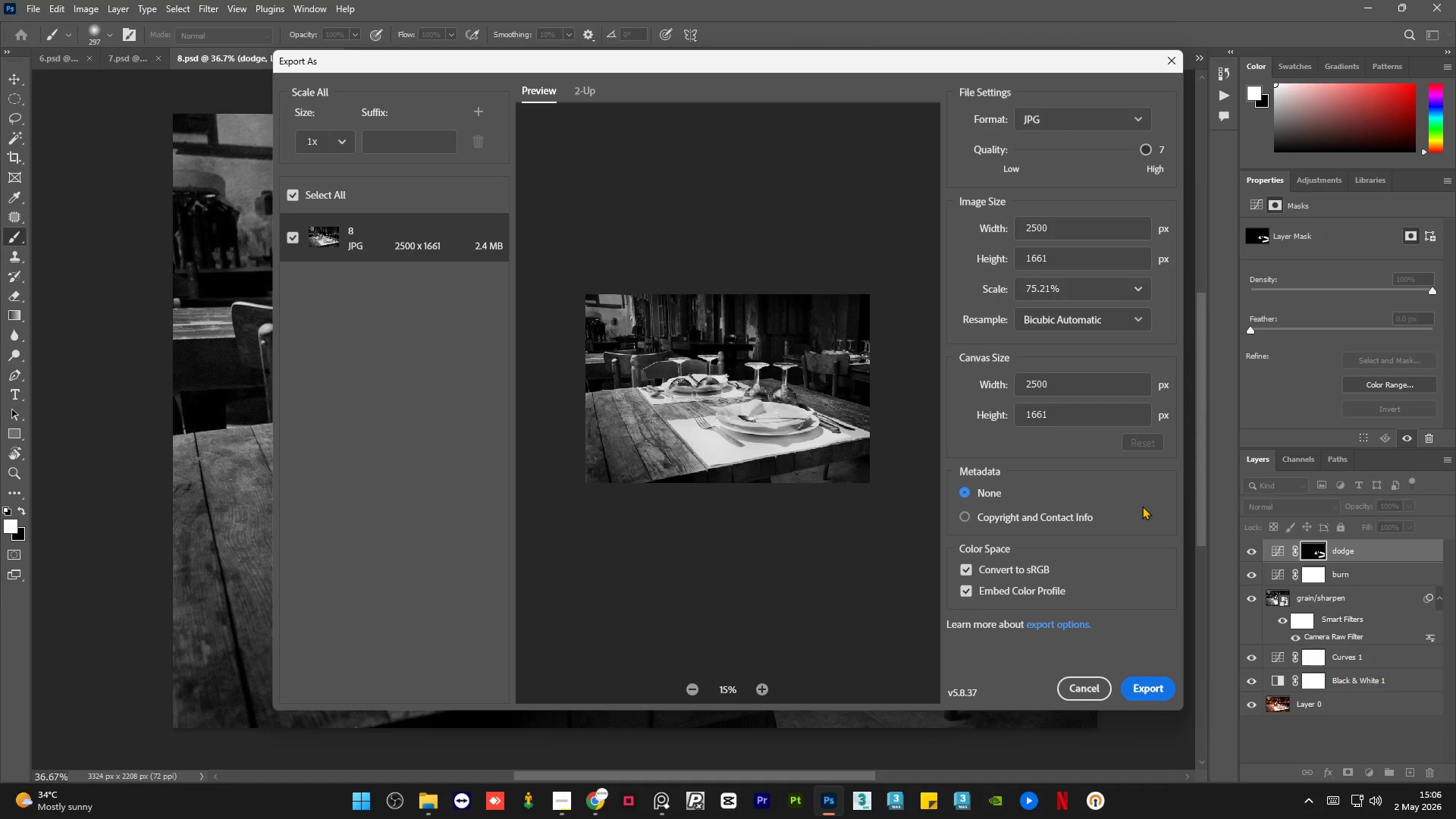 
wait(16.69)
 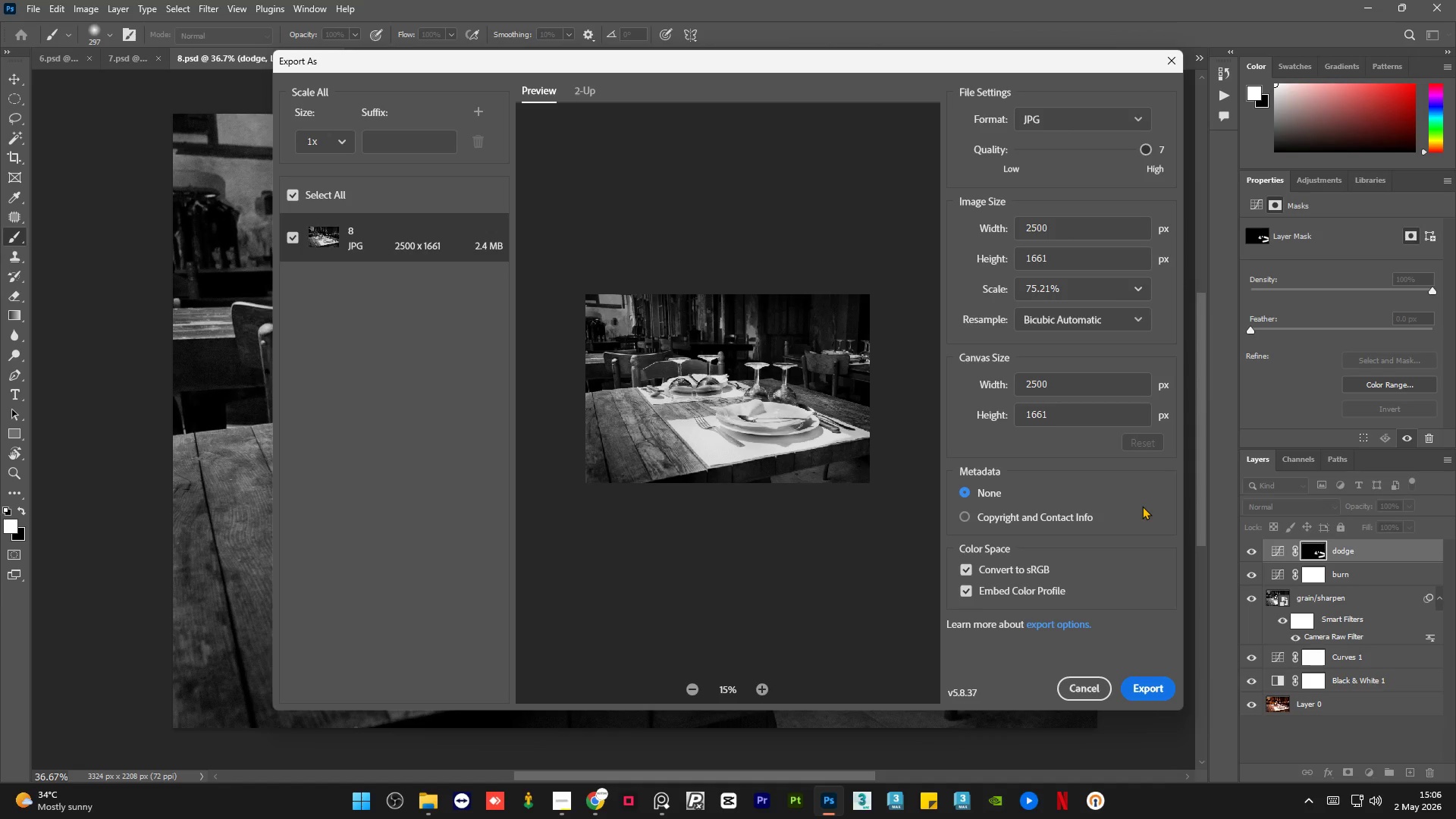 
left_click([937, 244])
 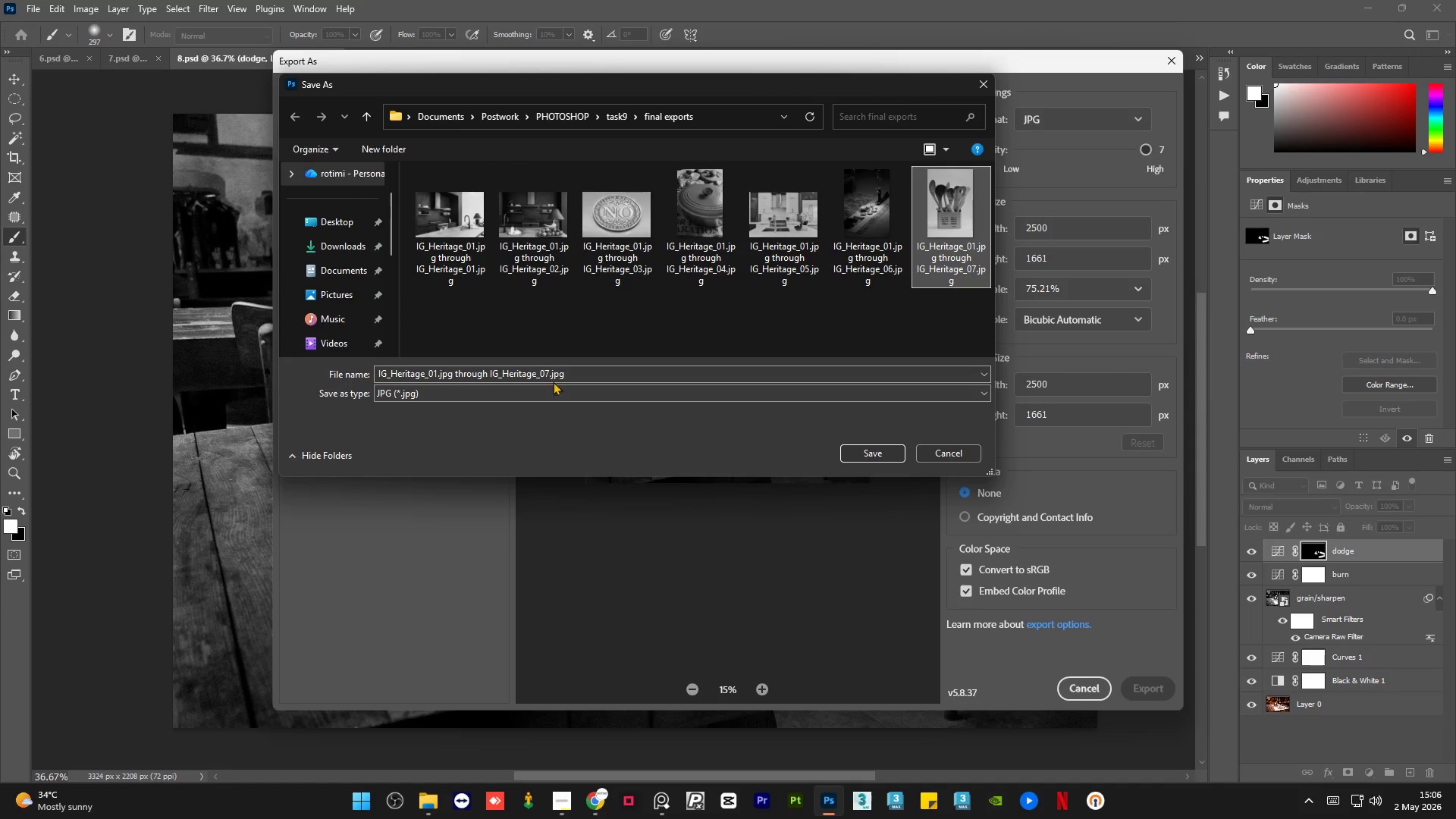 
left_click([550, 378])
 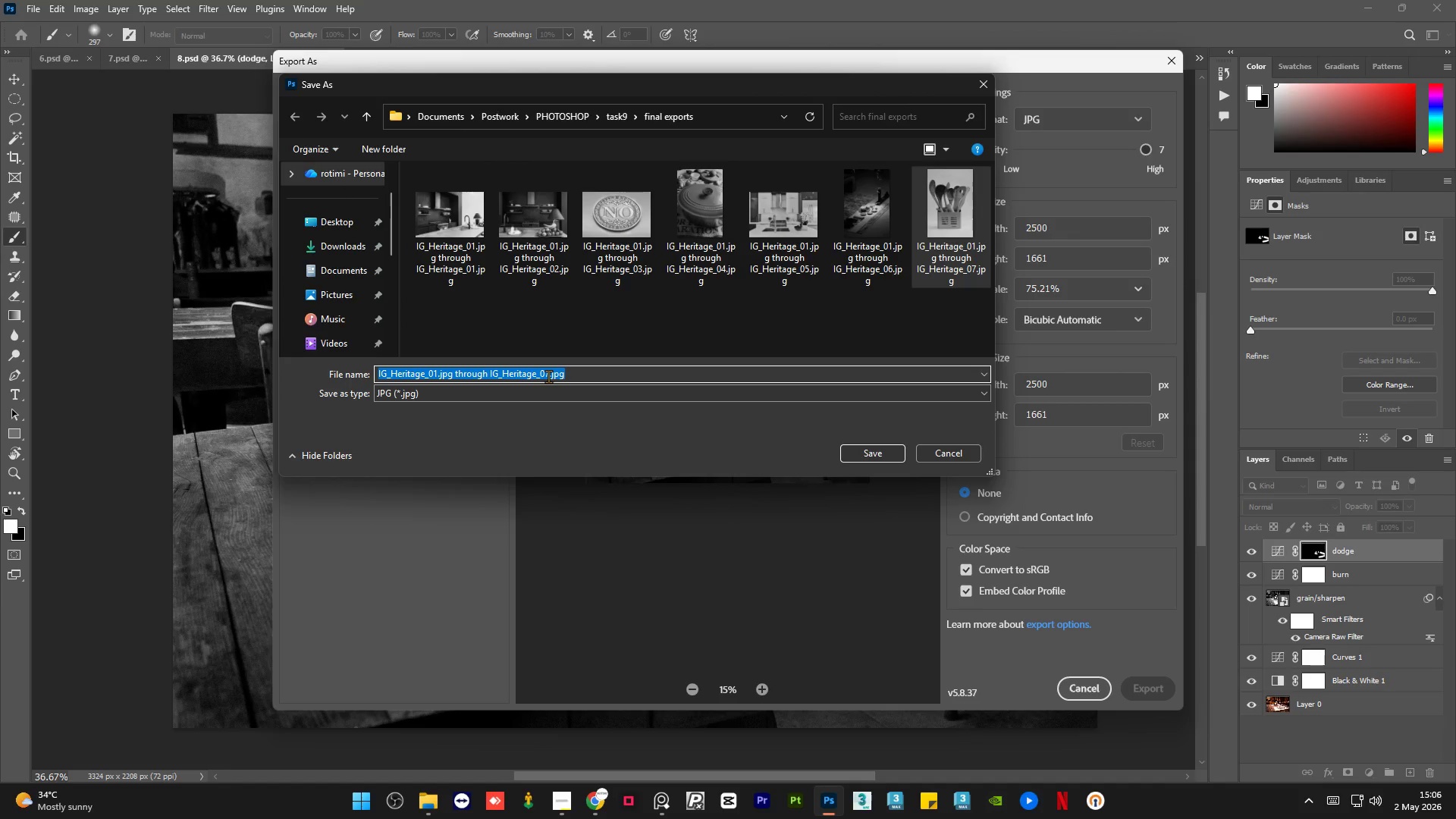 
left_click([548, 376])
 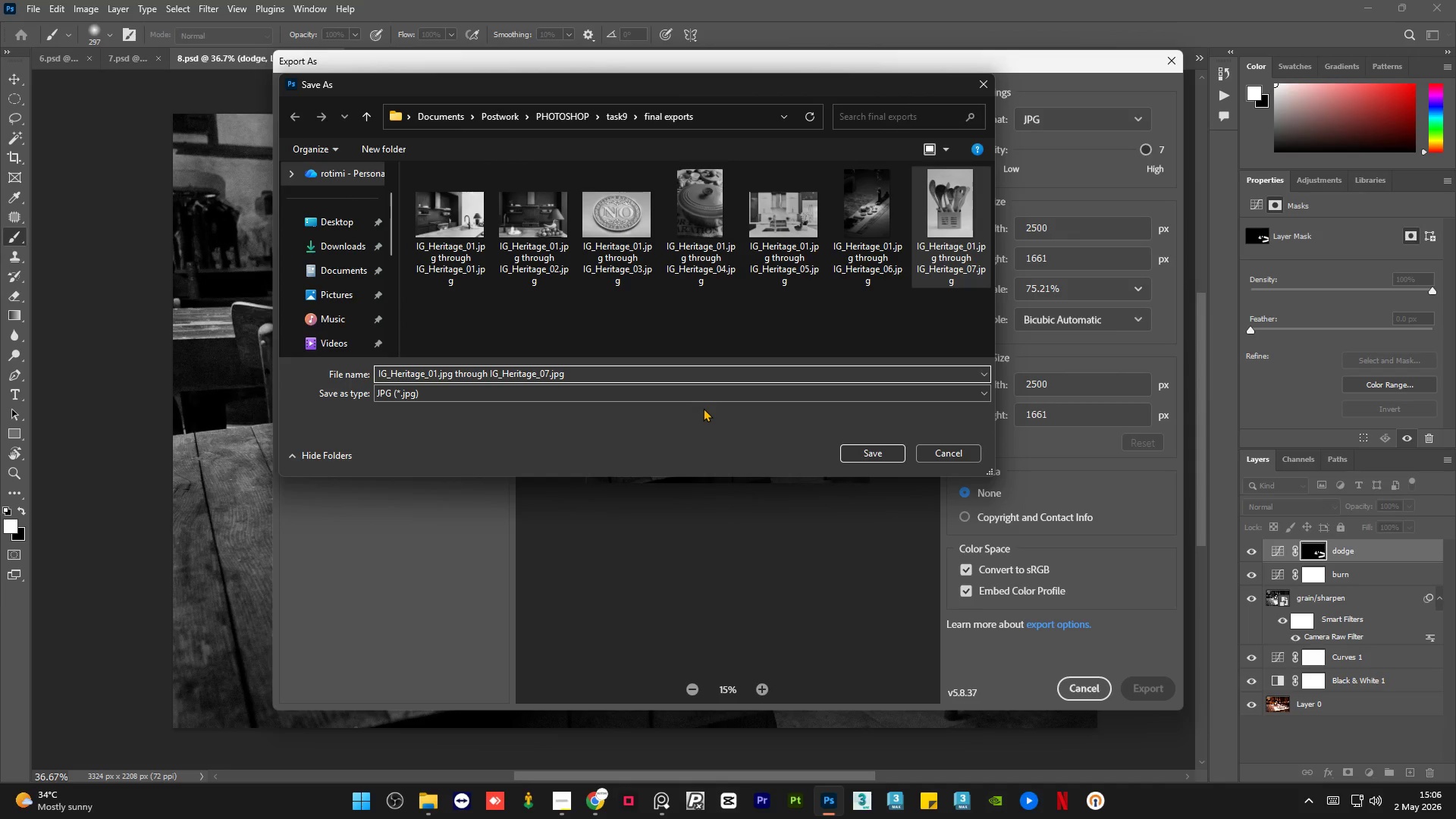 
key(Backspace)
 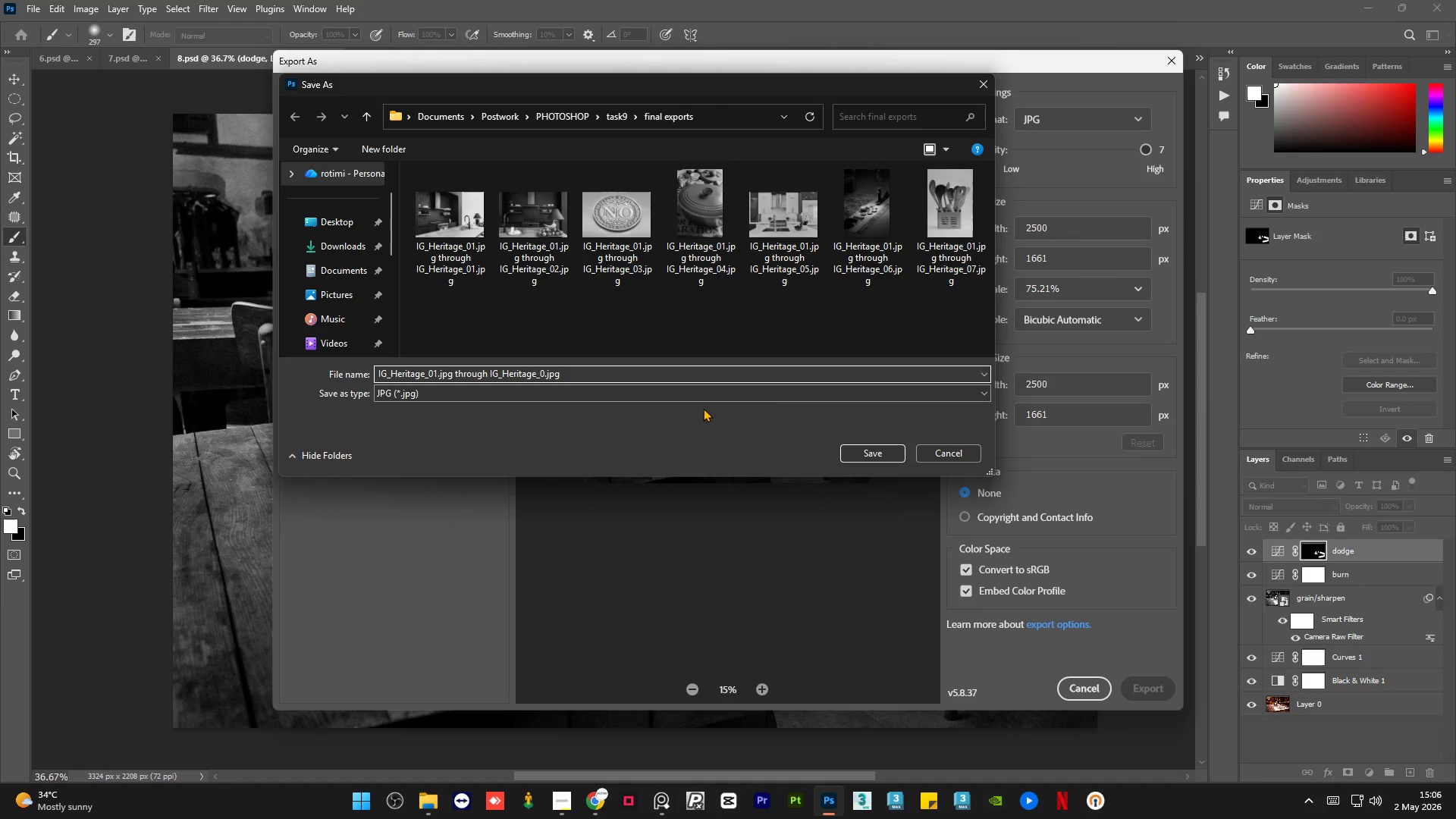 
key(Numpad8)
 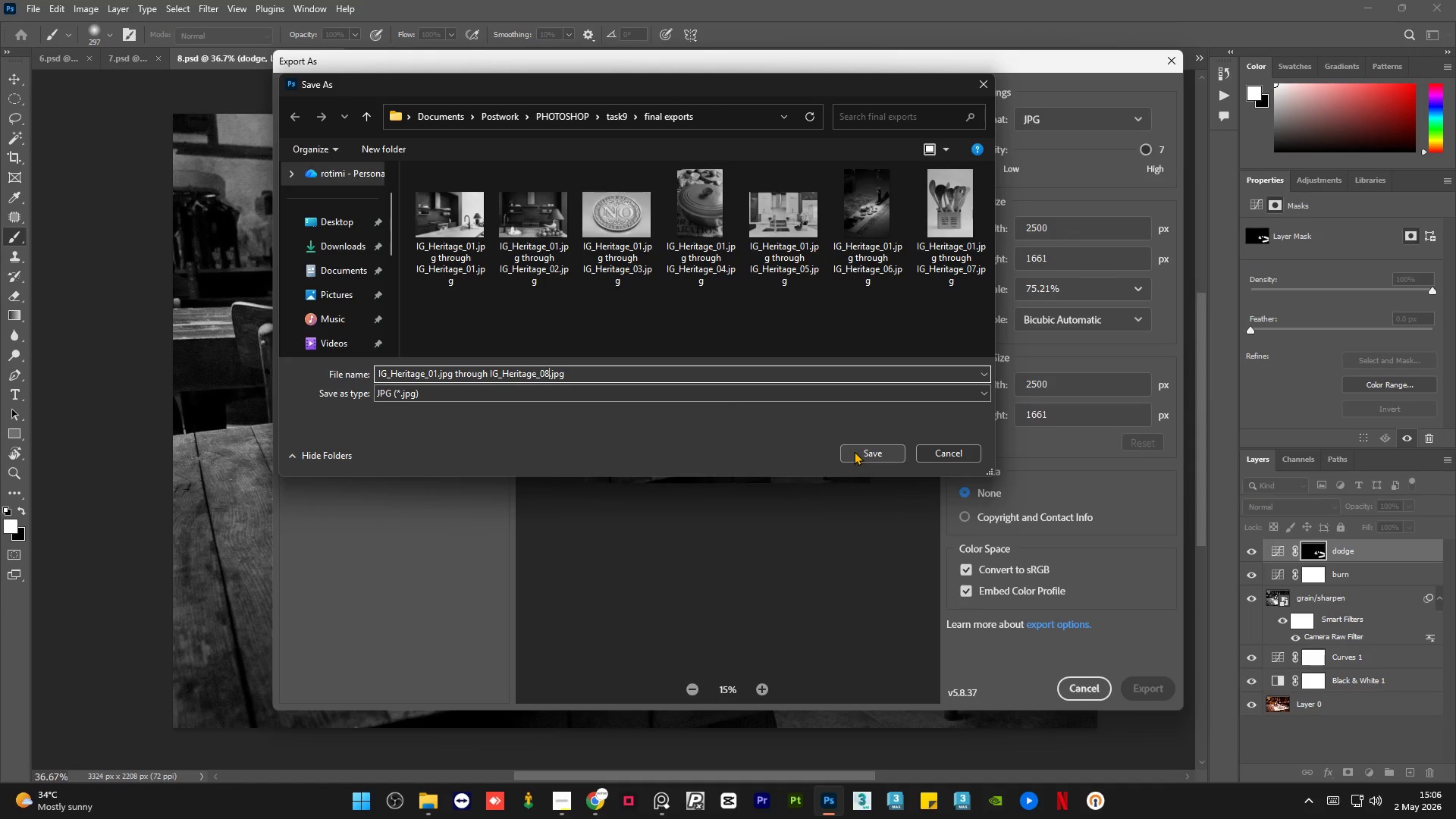 
left_click([854, 451])
 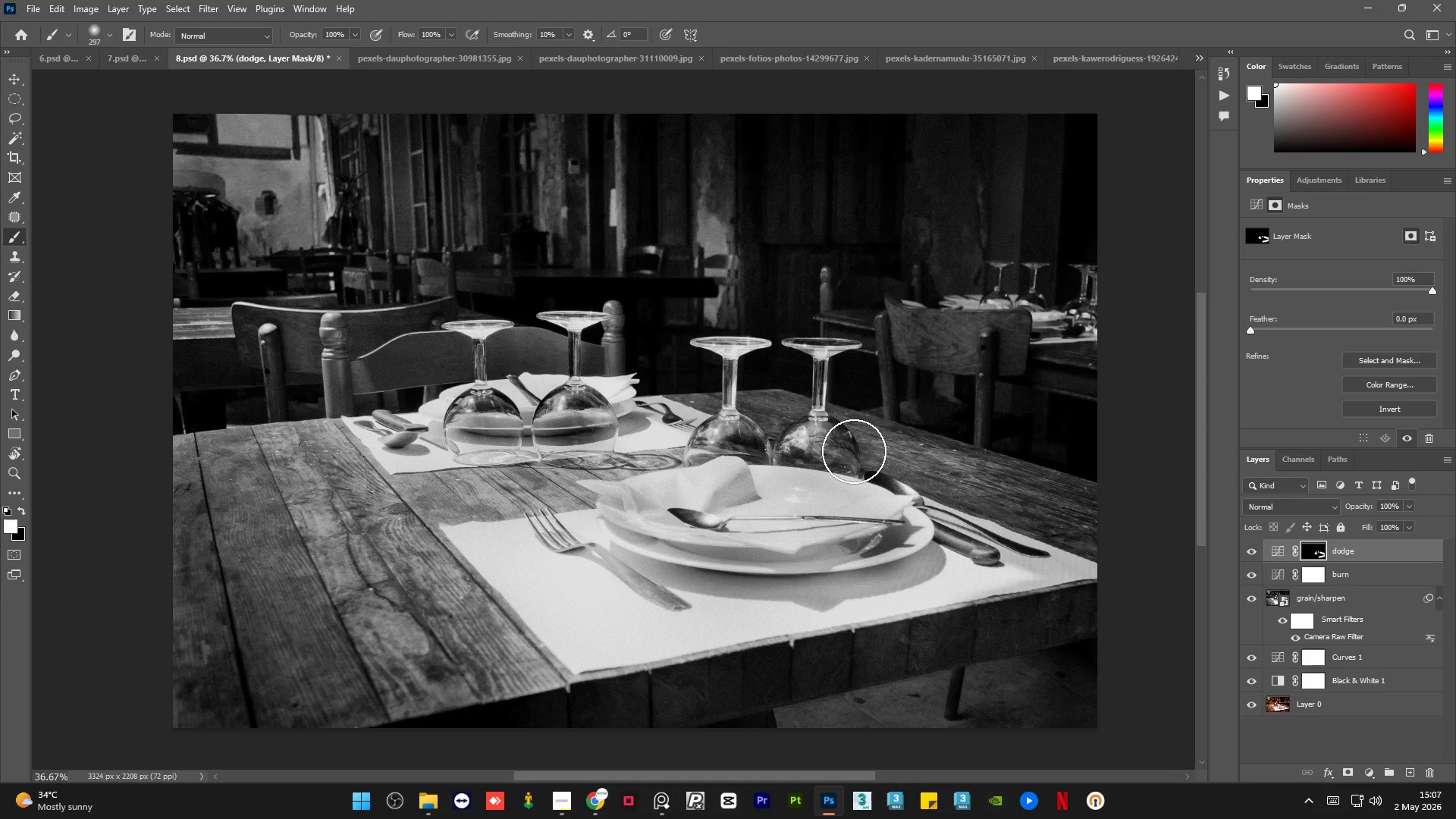 
wait(35.03)
 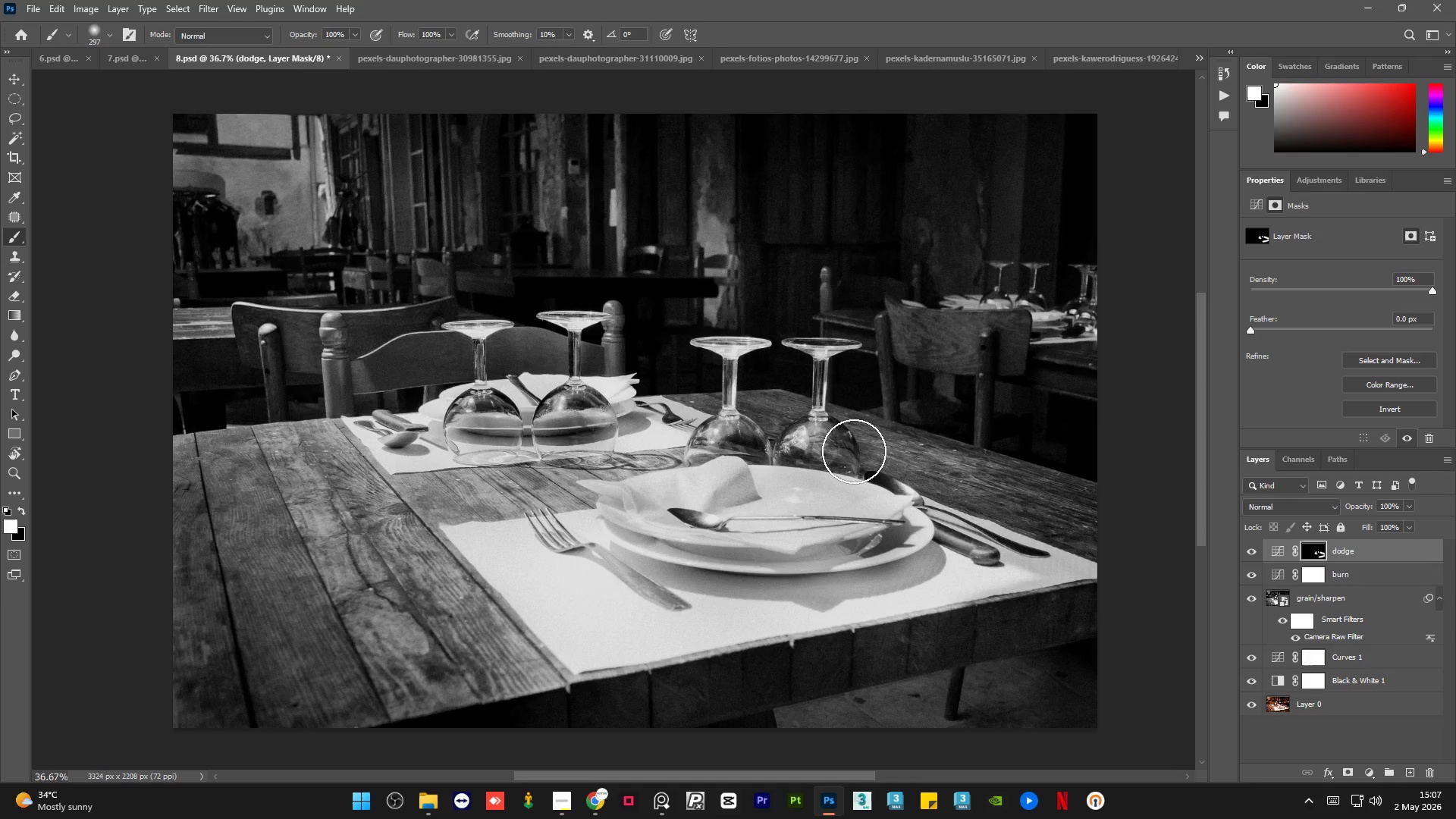 
left_click([60, 53])
 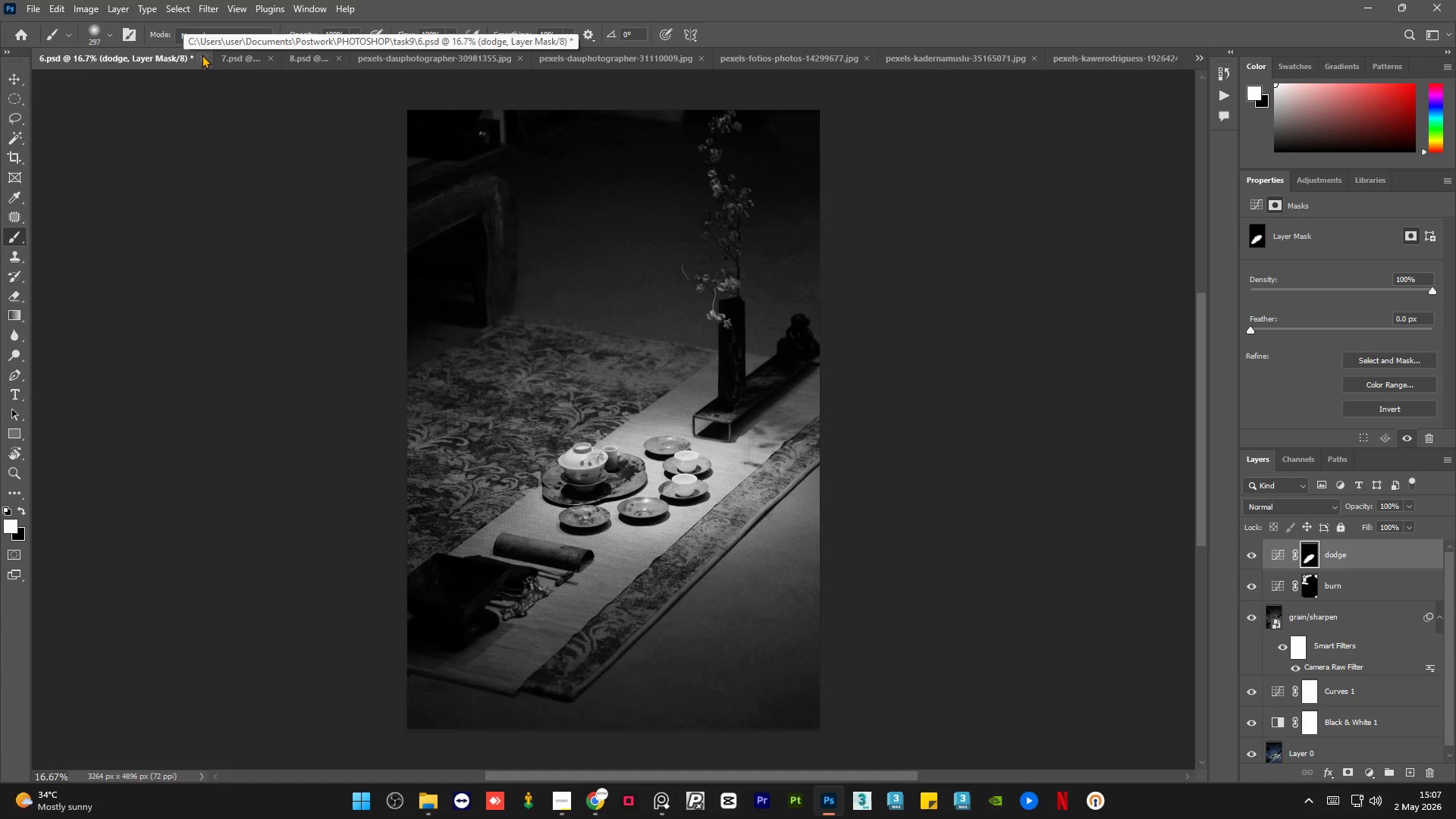 
left_click([203, 55])
 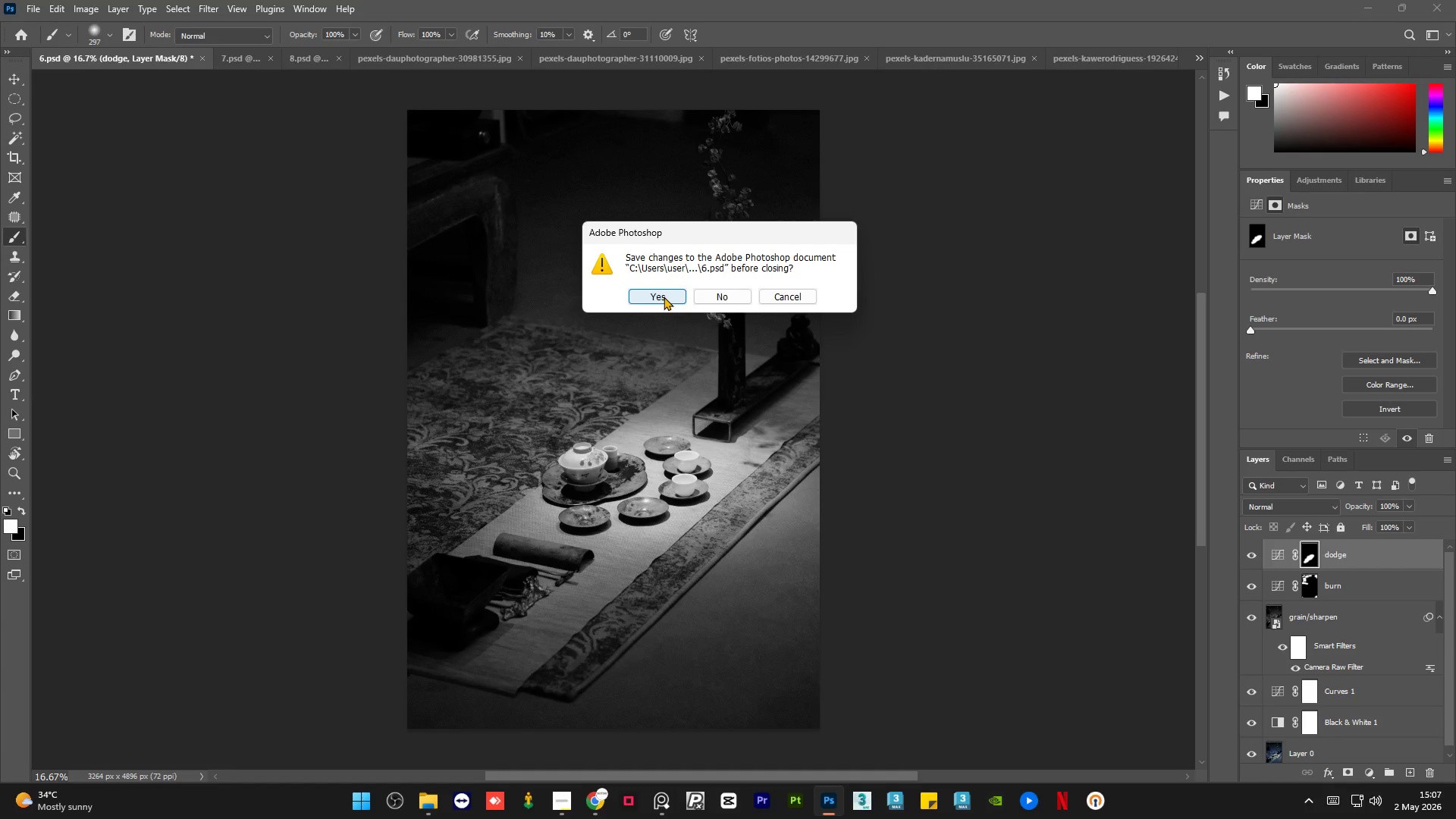 
left_click([664, 297])
 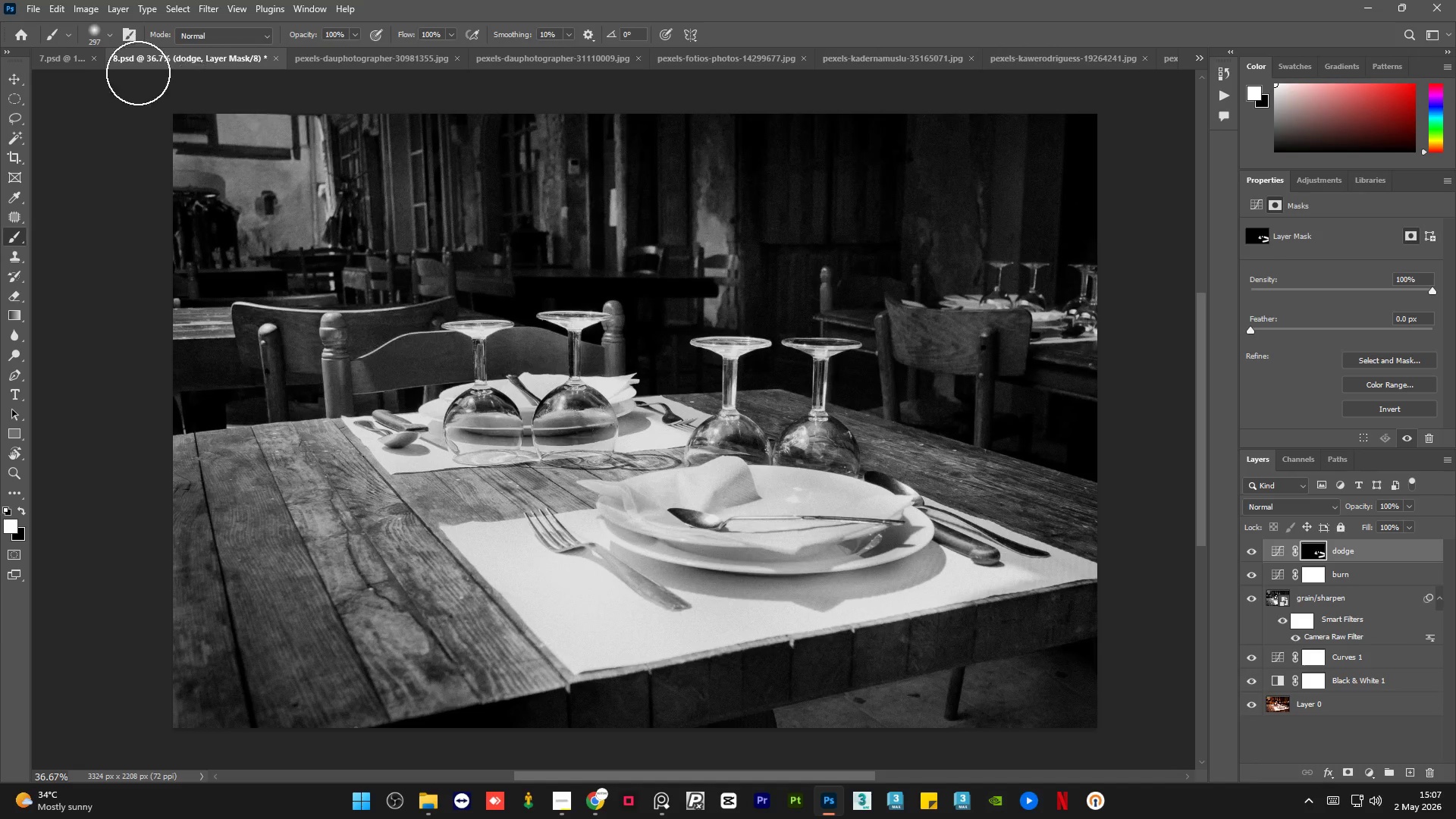 
left_click([74, 60])
 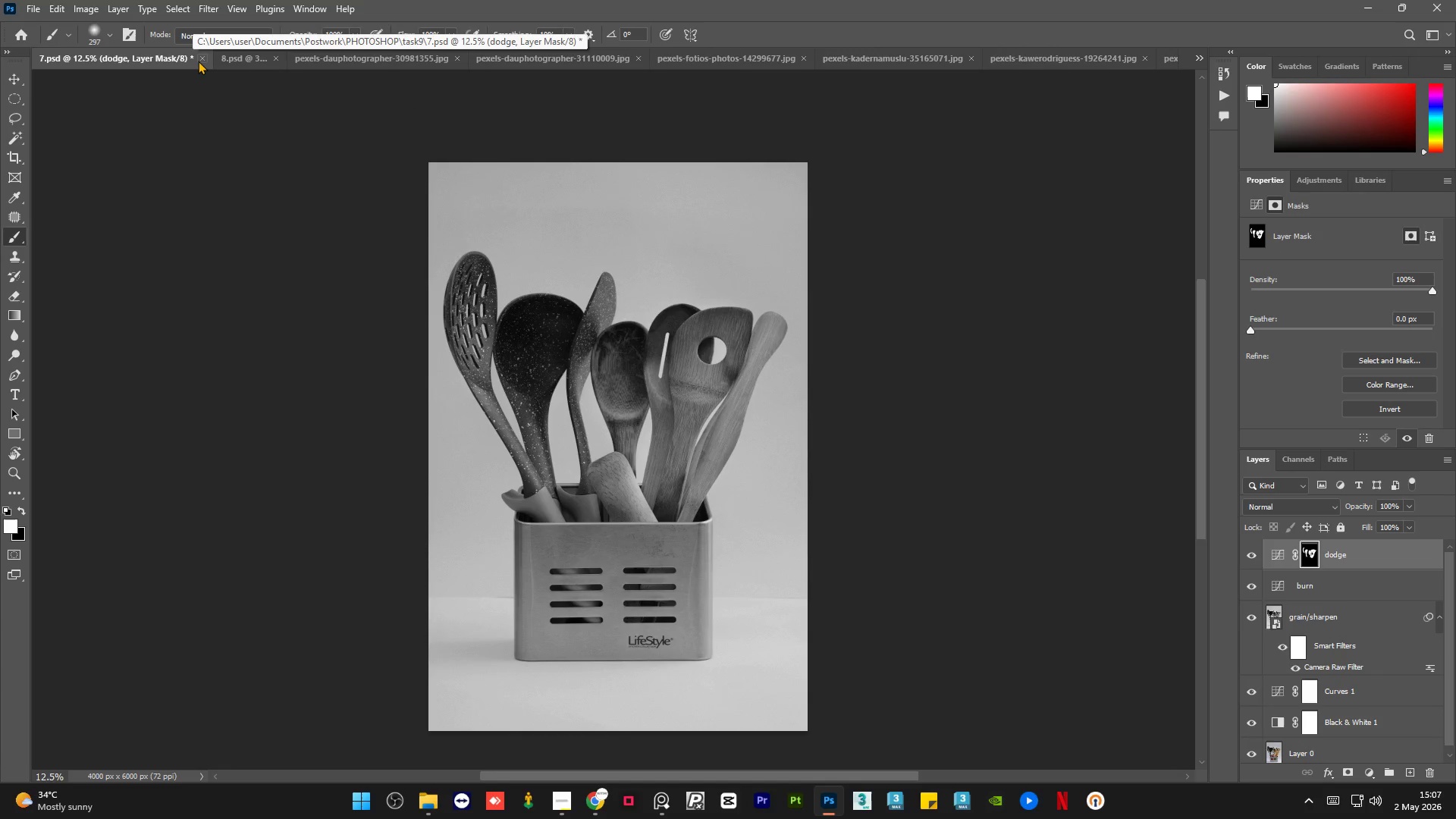 
left_click([199, 58])
 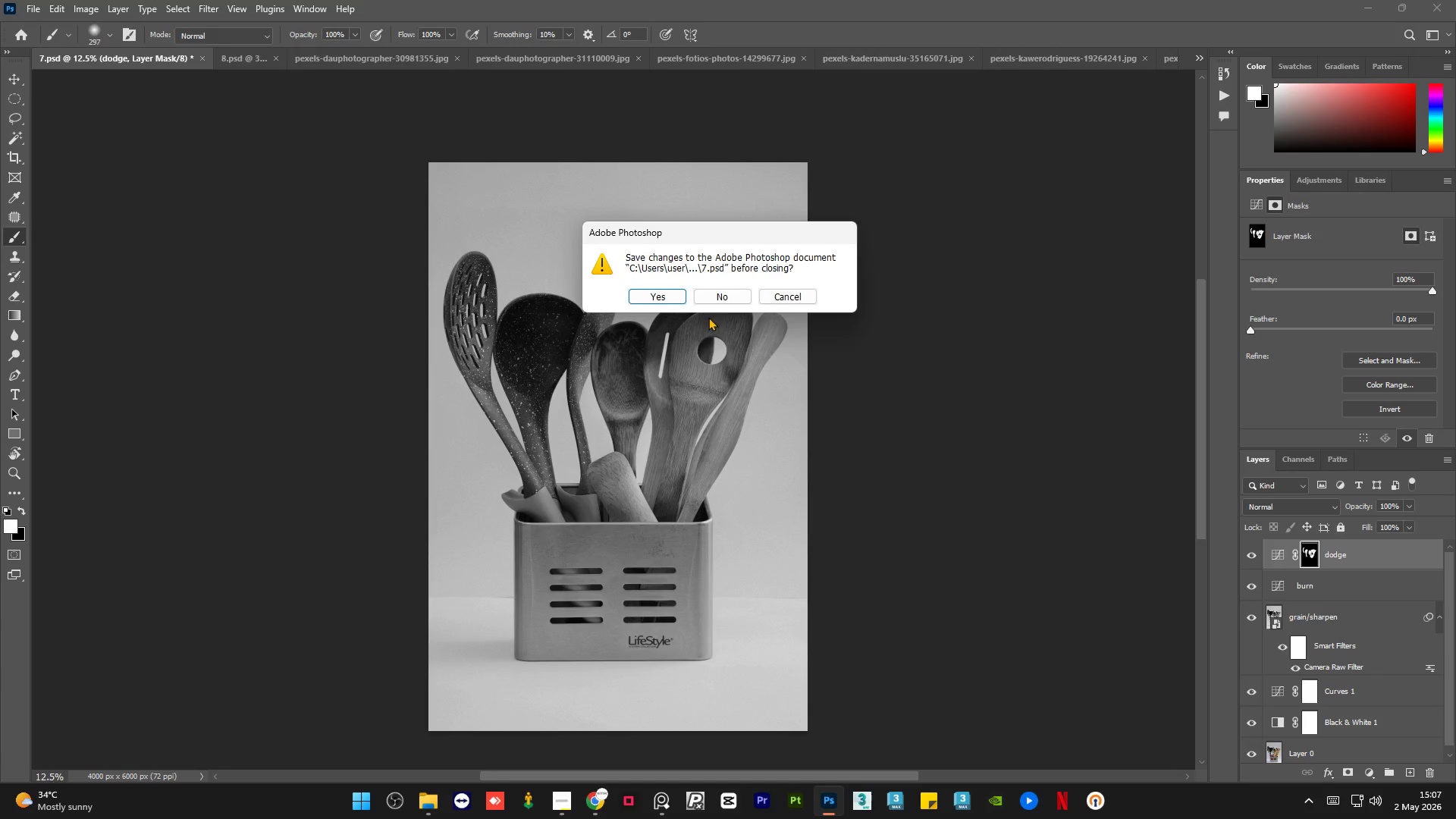 
left_click([668, 301])
 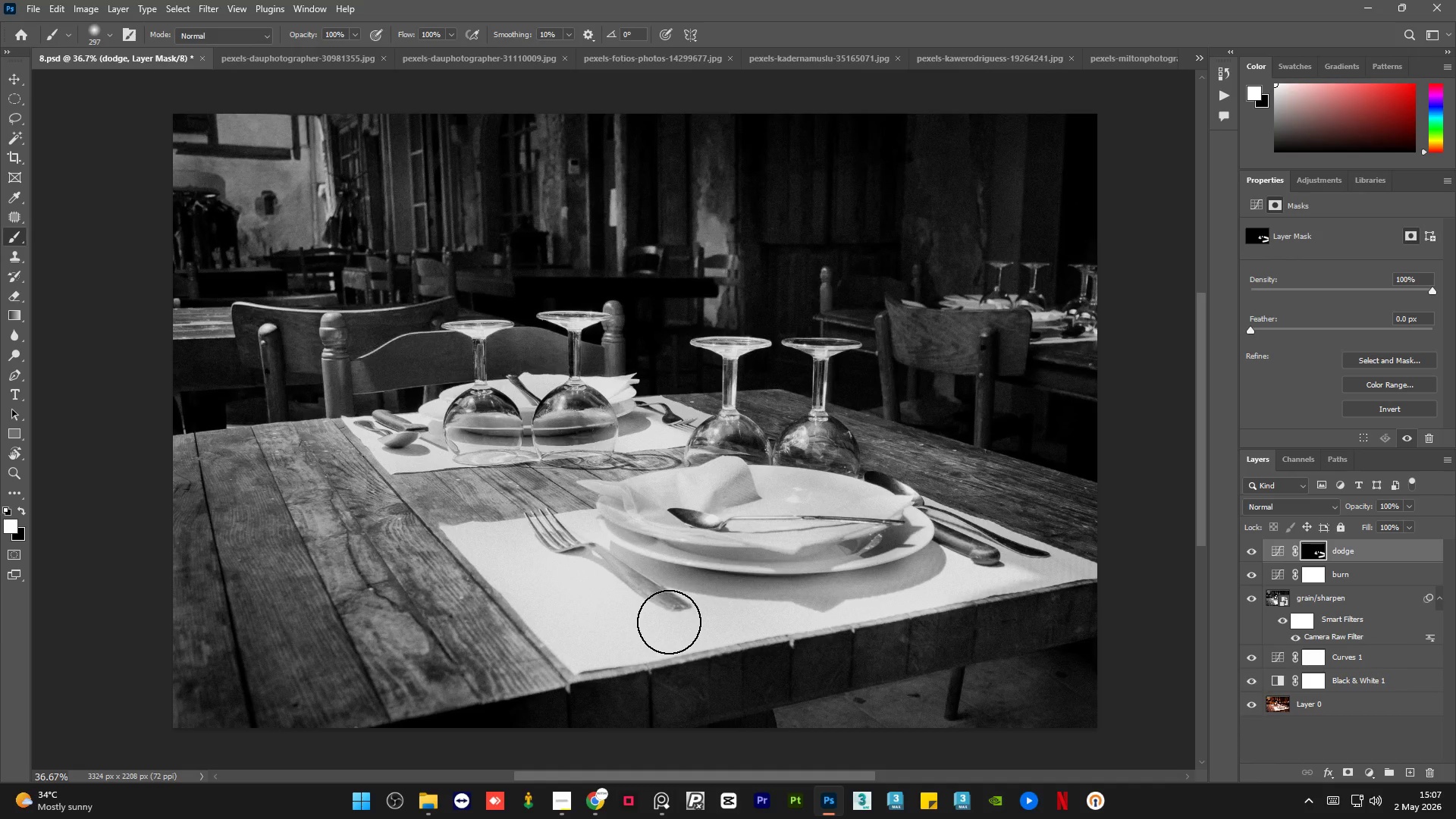 
wait(6.47)
 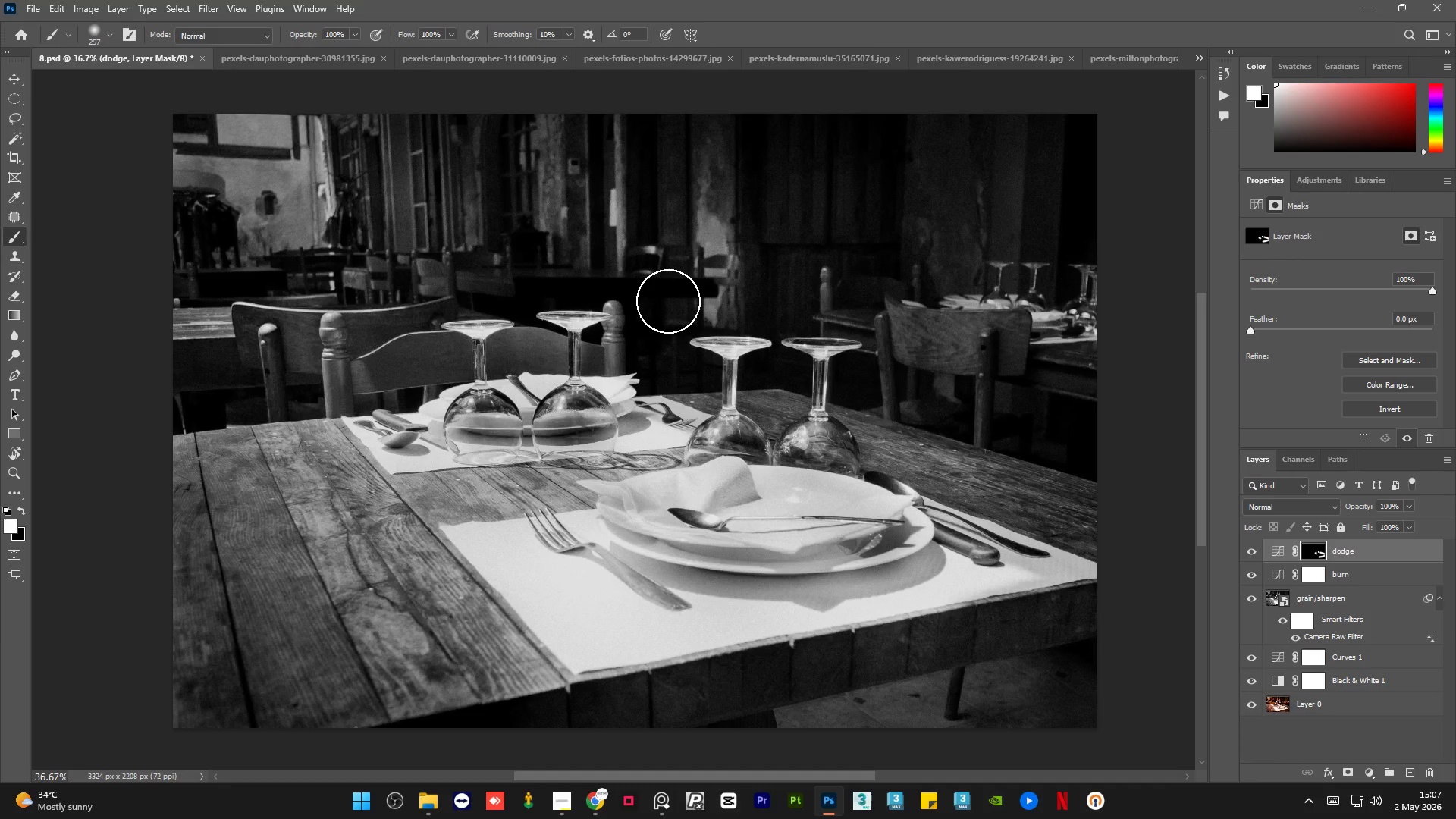 
left_click([556, 807])